 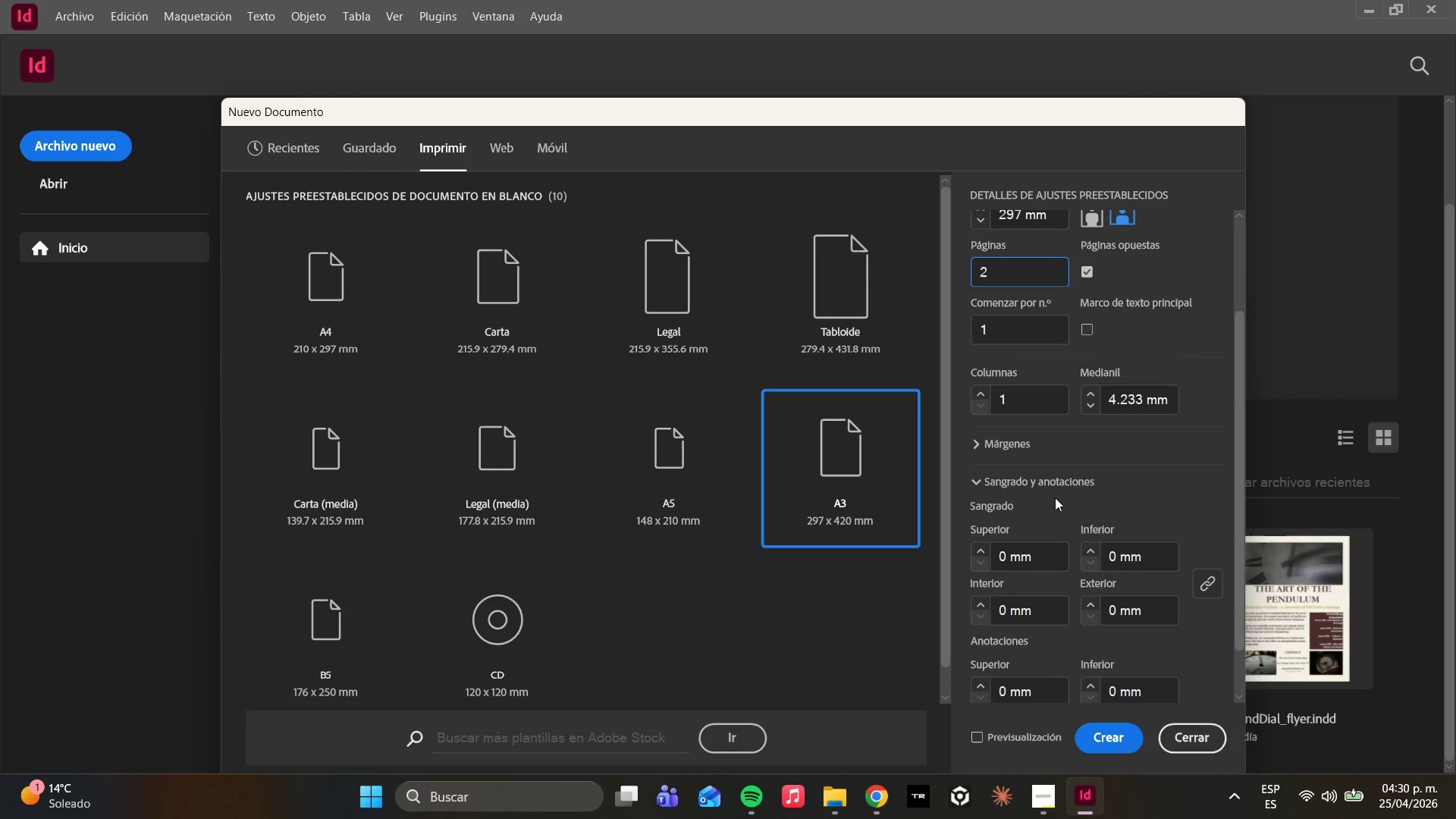 
mouse_move([977, 504])
 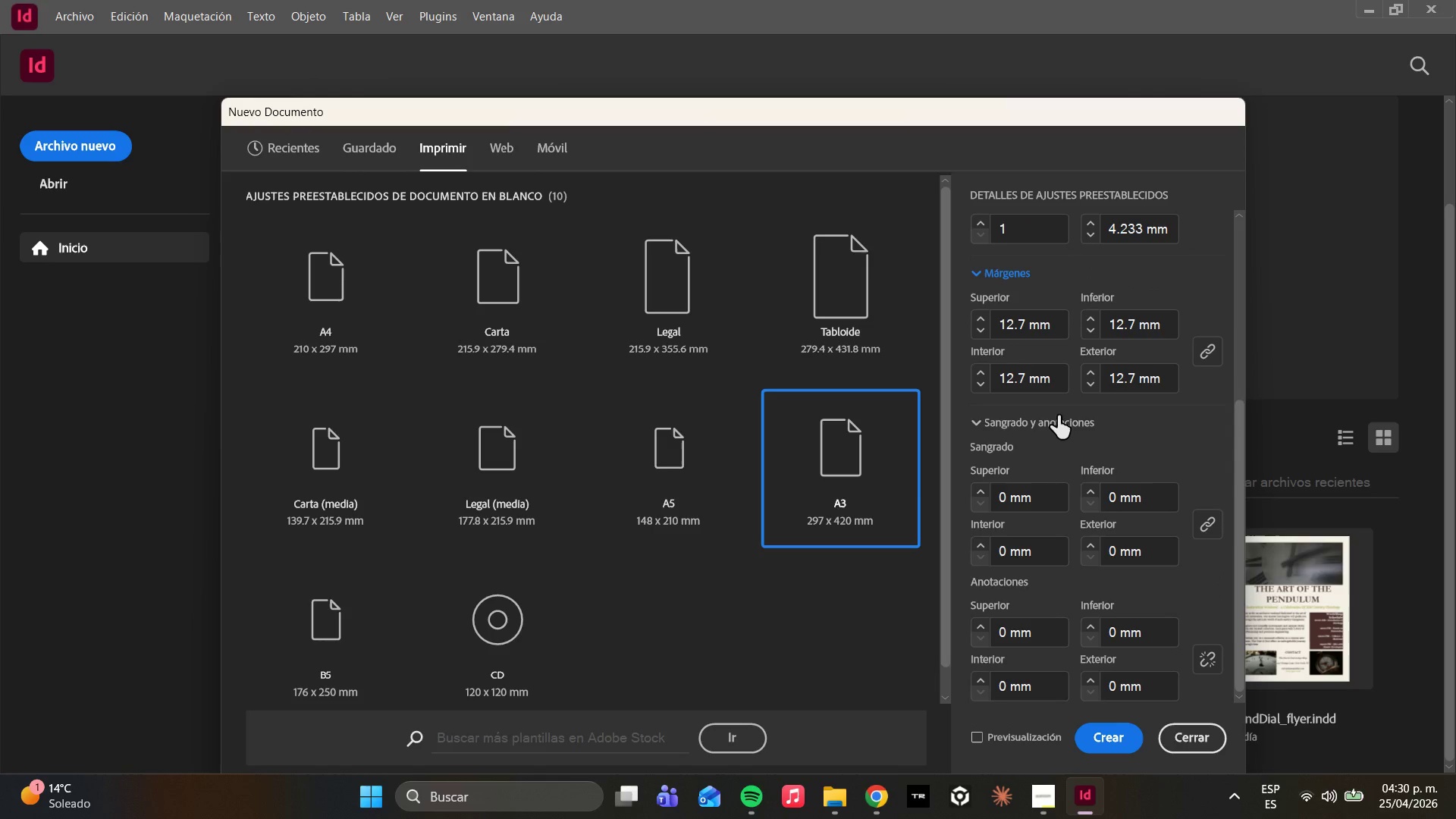 
wait(10.19)
 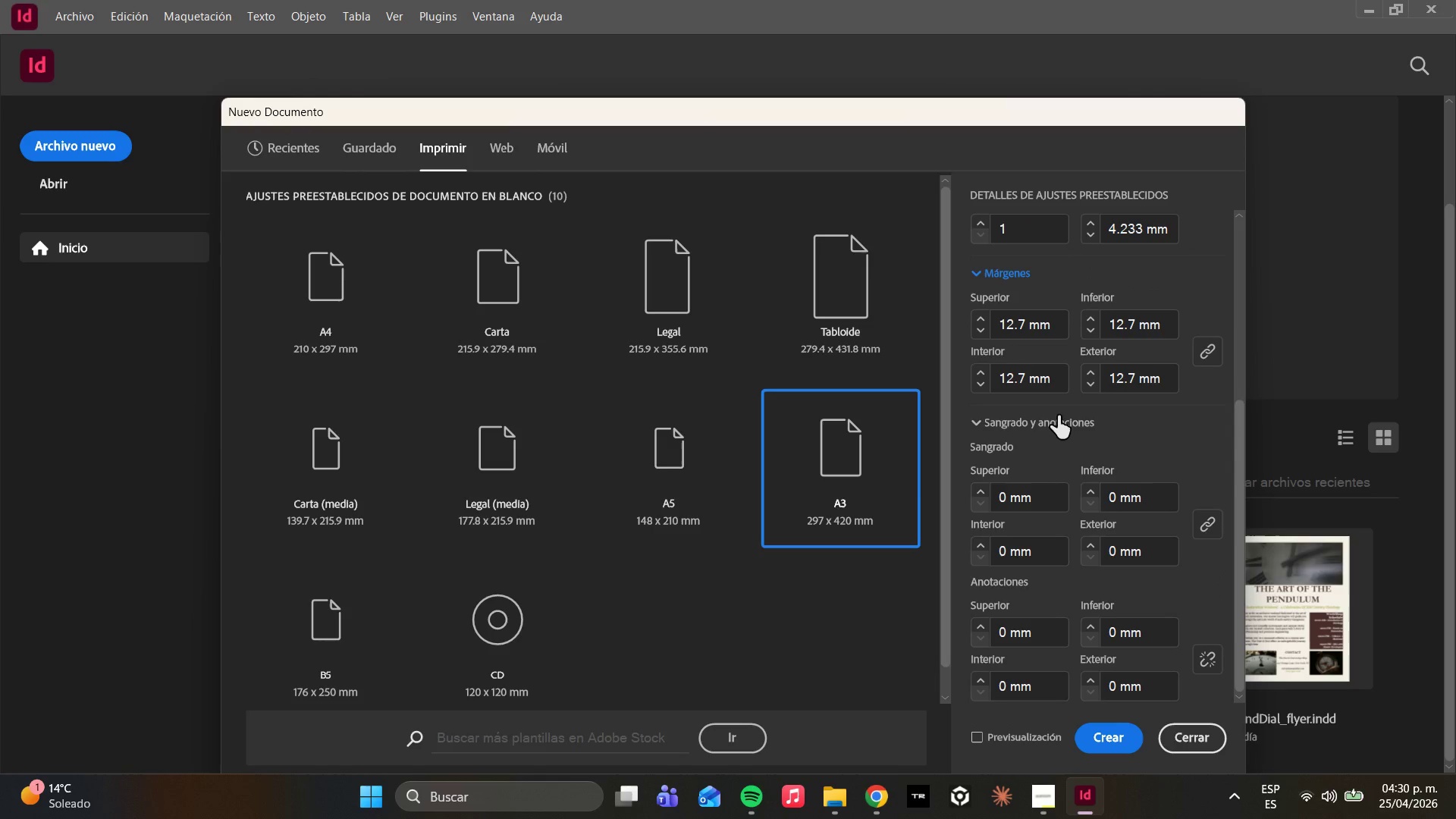 
left_click_drag(start_coordinate=[1006, 508], to_coordinate=[1012, 505])
 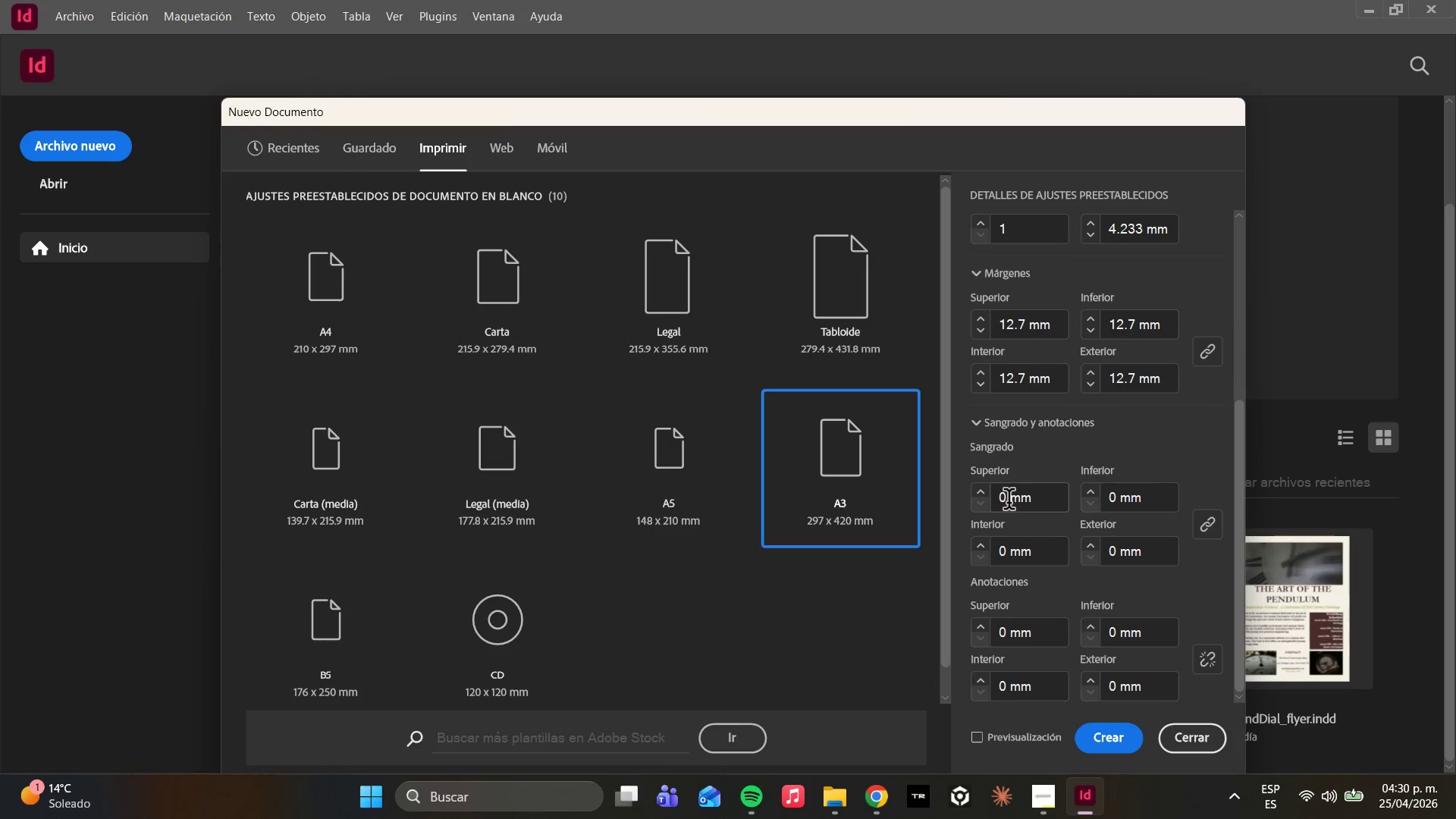 
left_click([1009, 502])
 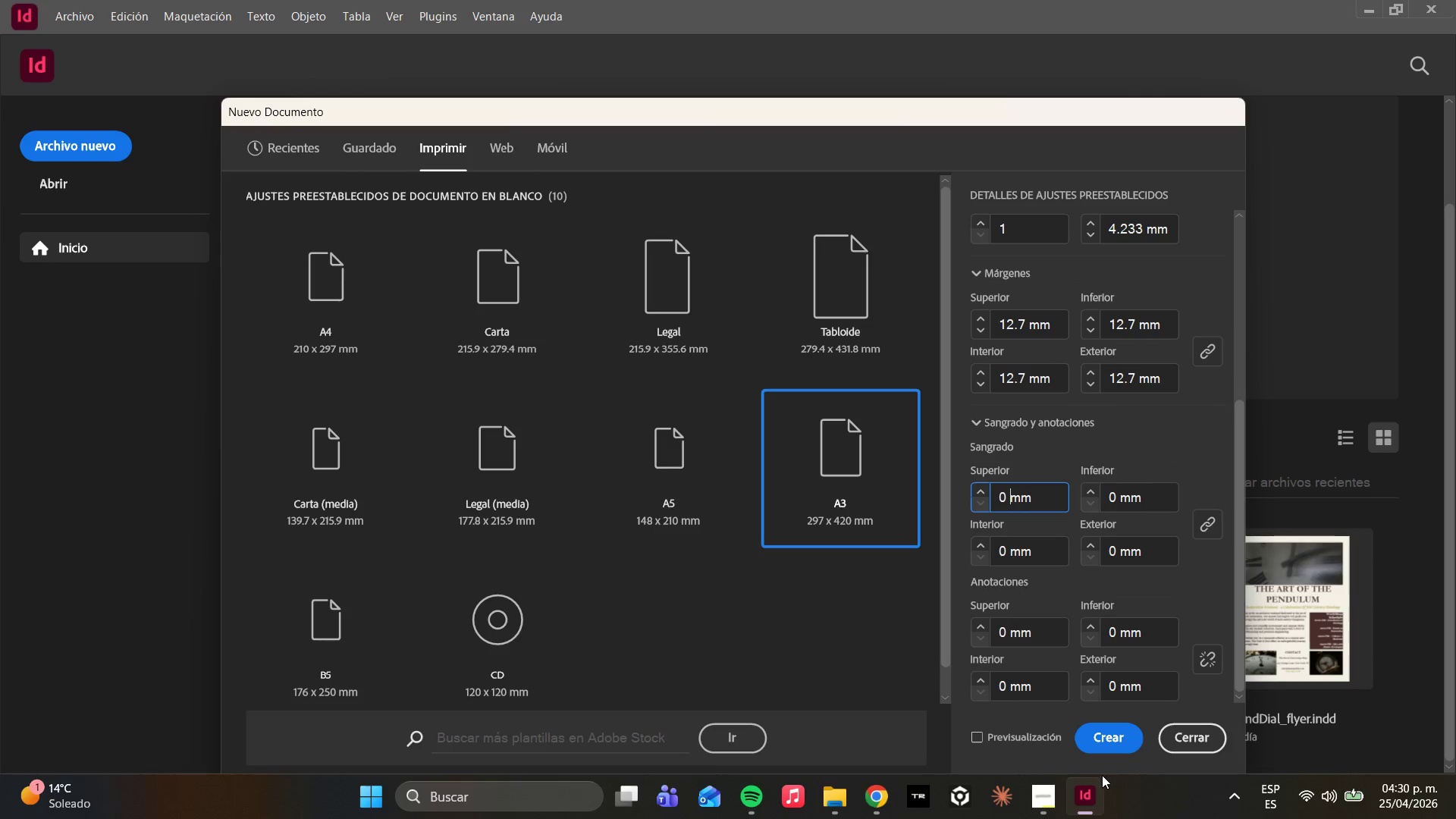 
left_click_drag(start_coordinate=[1044, 805], to_coordinate=[1048, 805])
 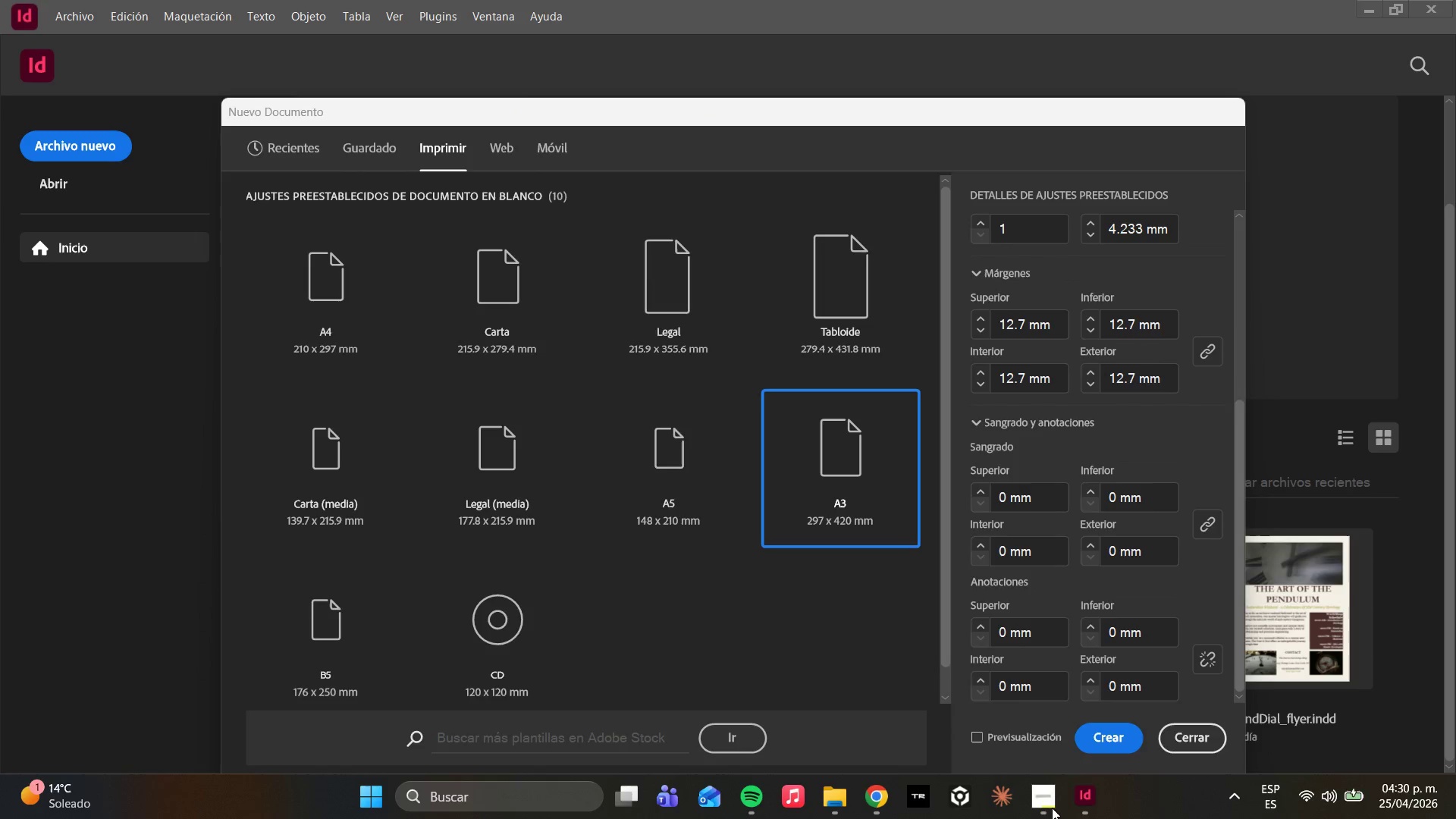 
double_click([1052, 808])